 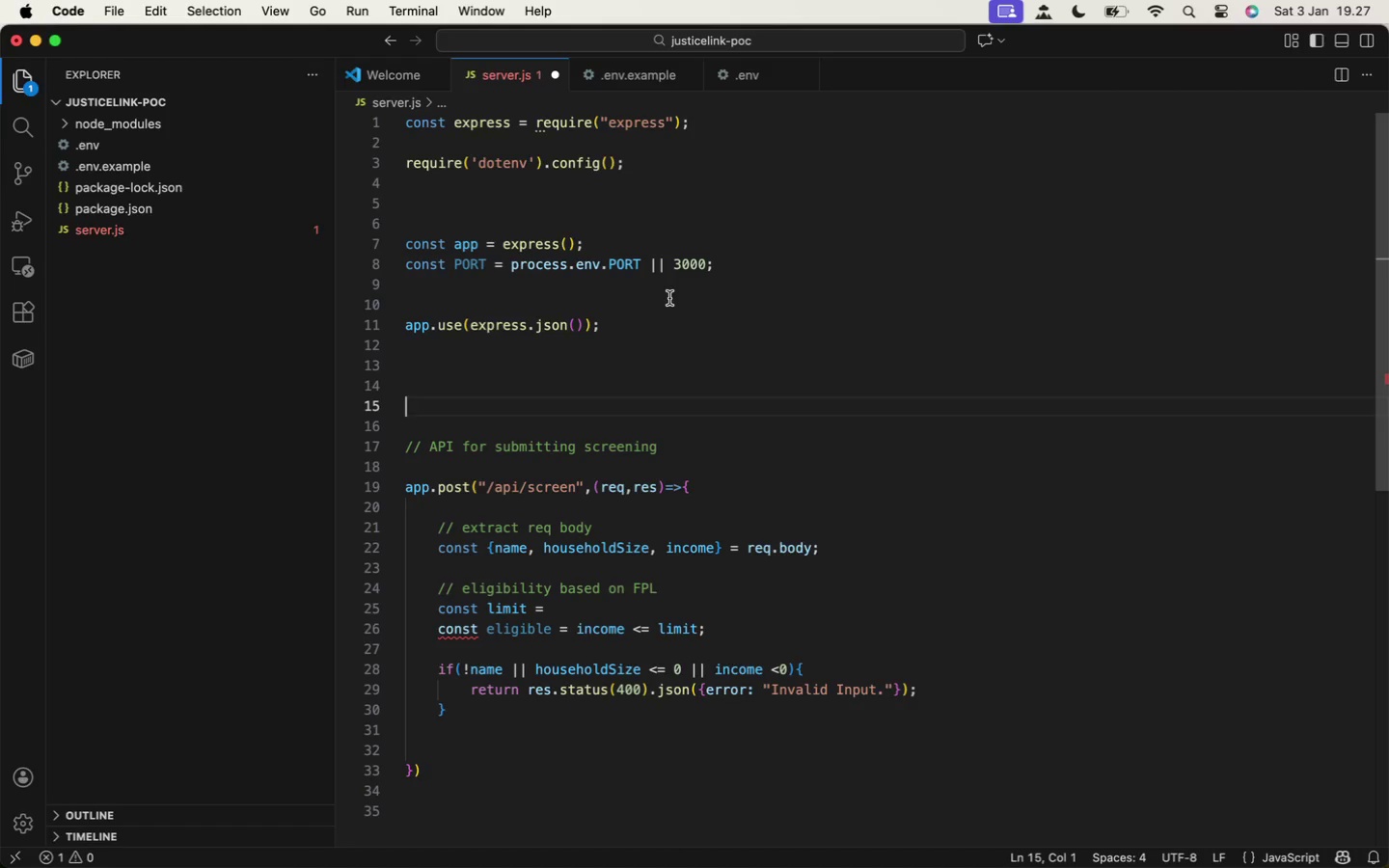 
type(const FPL)
 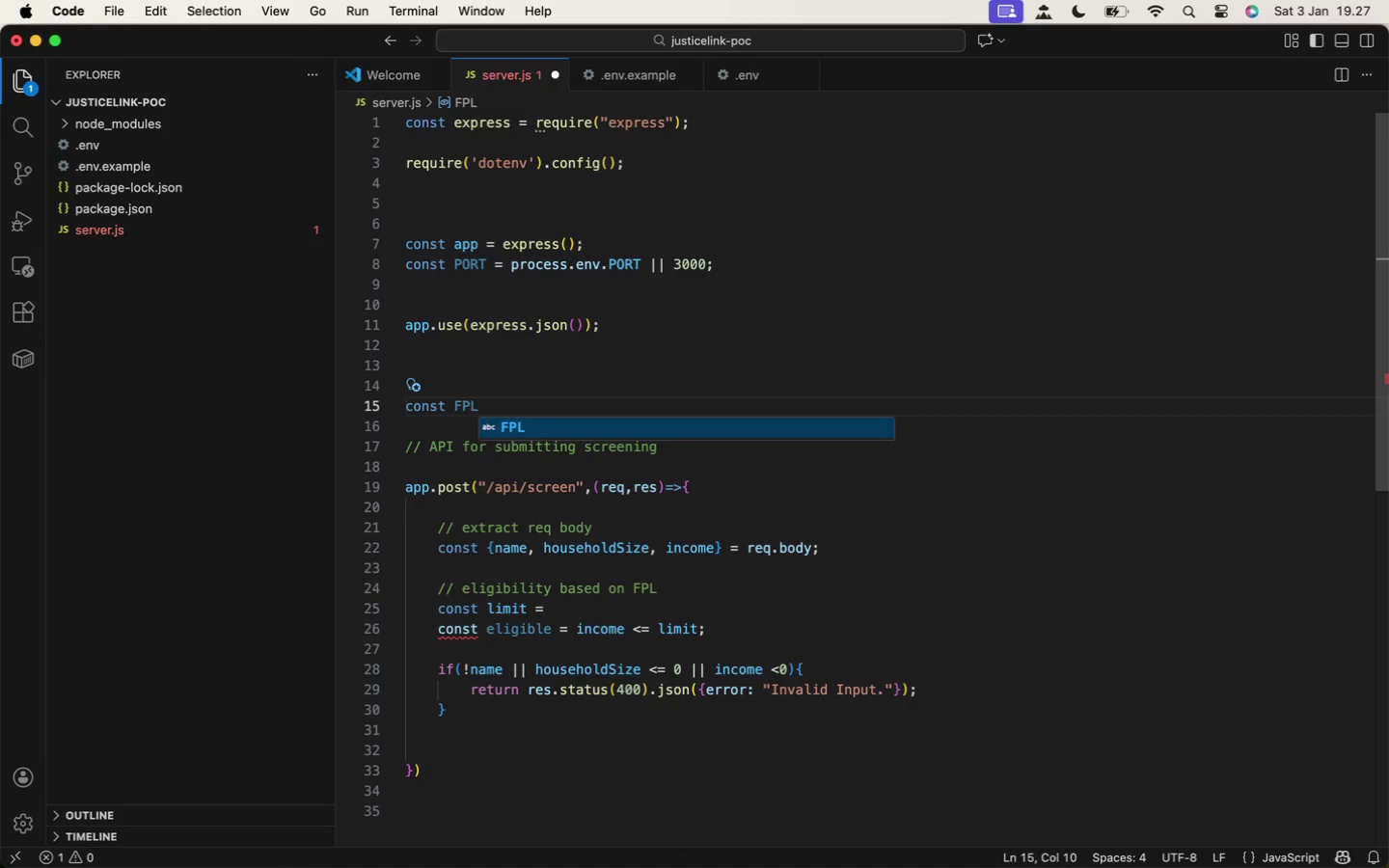 
type(_2024 = )
 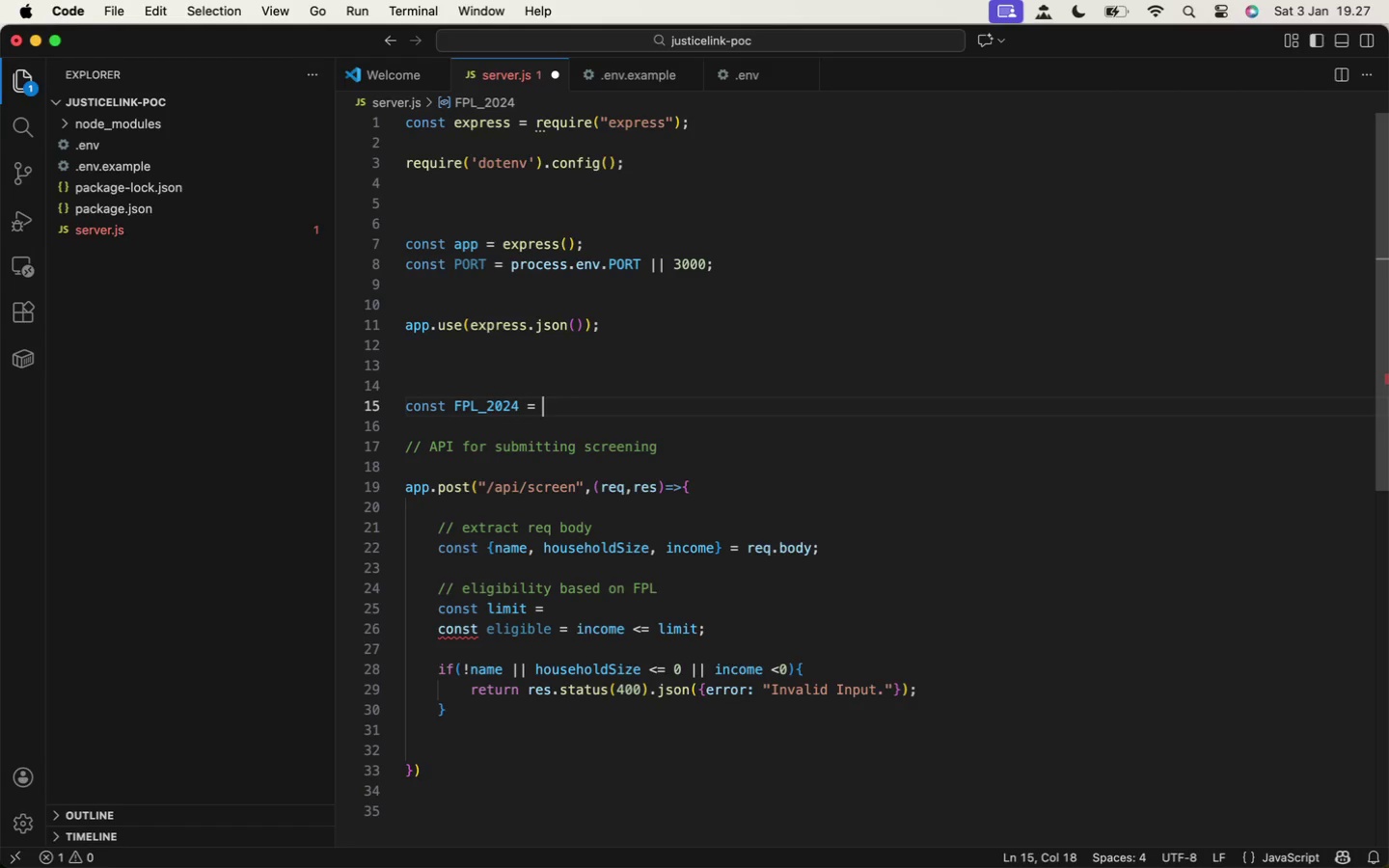 
key(Shift+BracketLeft)
 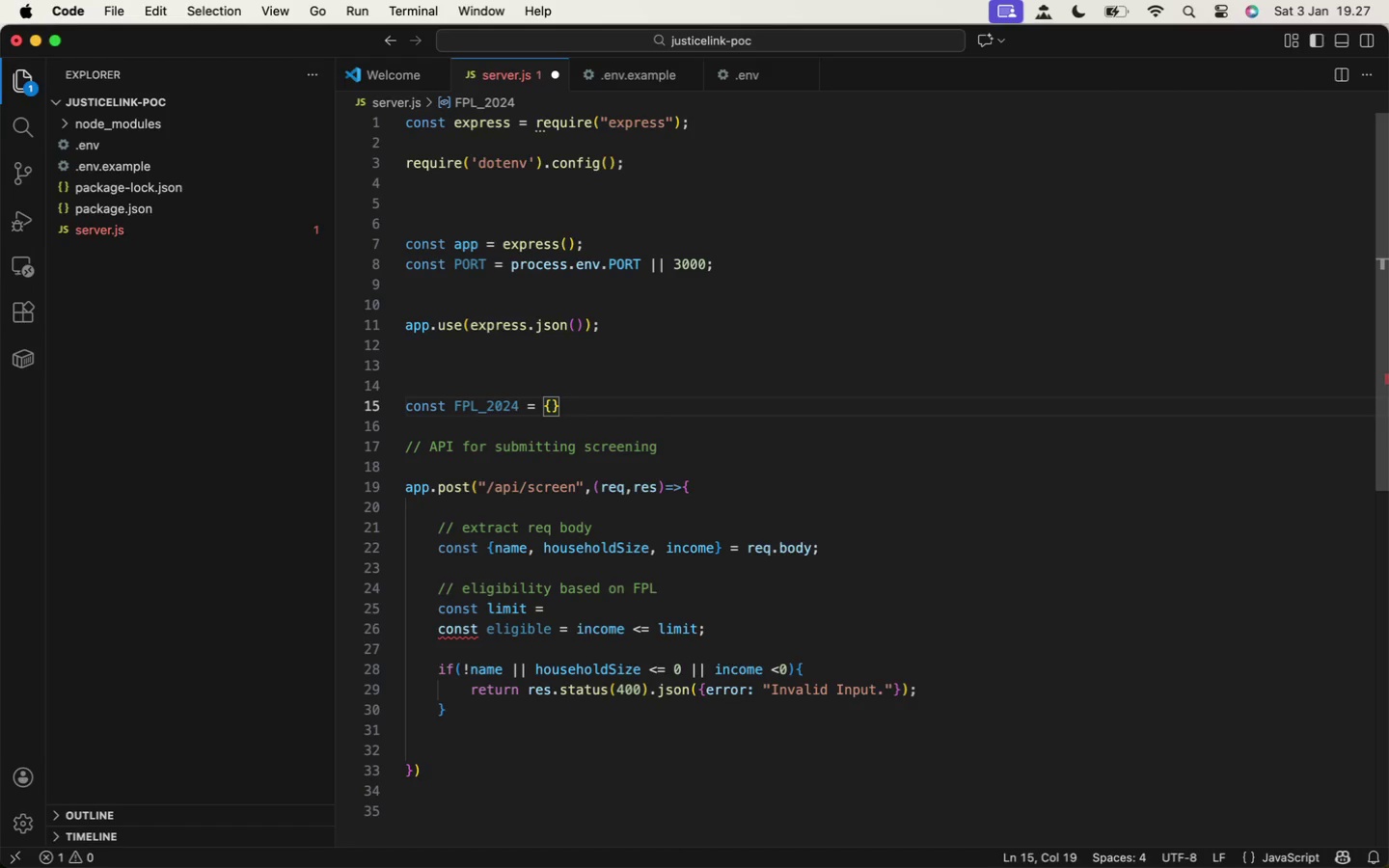 
key(Shift+Enter)
 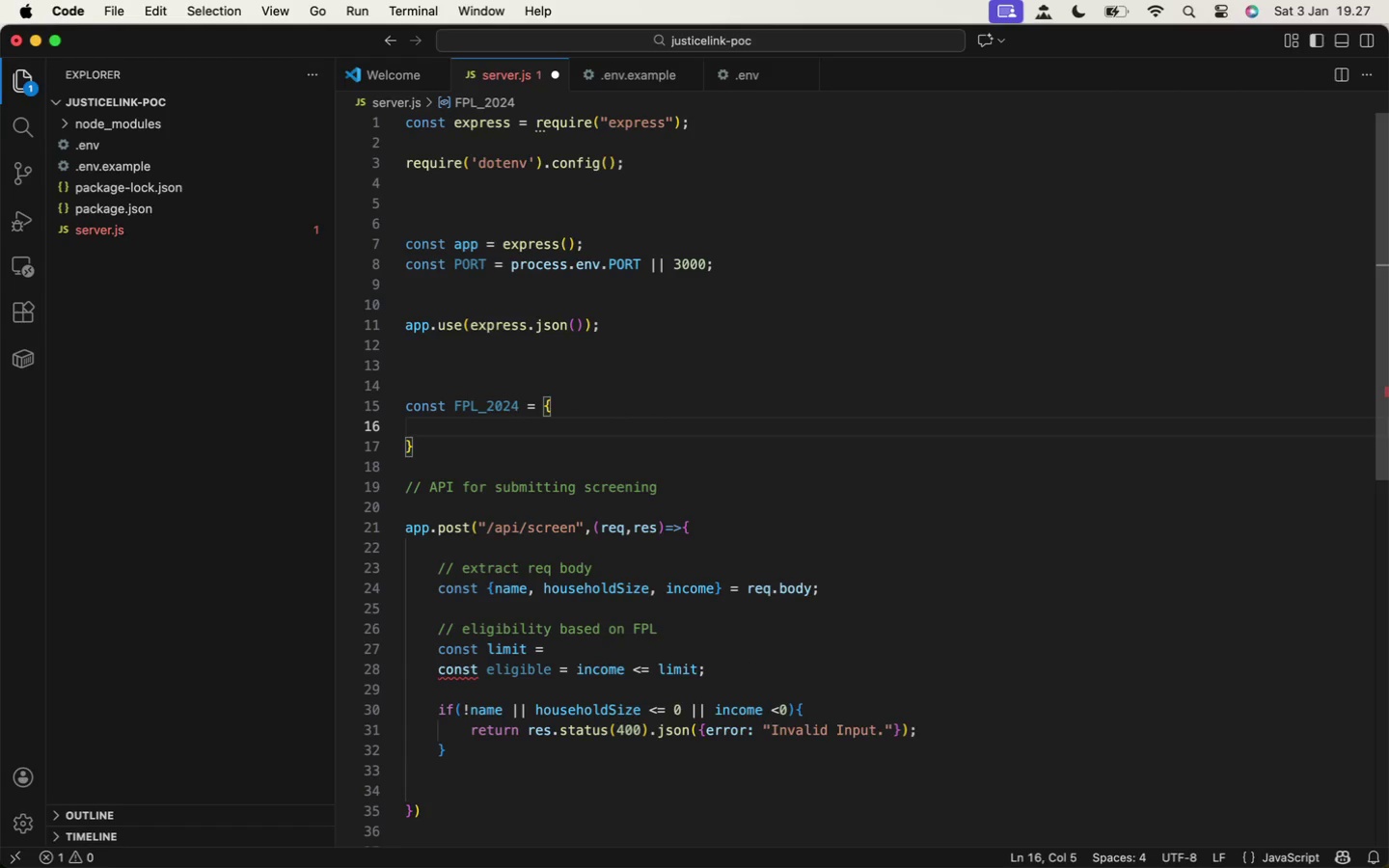 
key(1)
 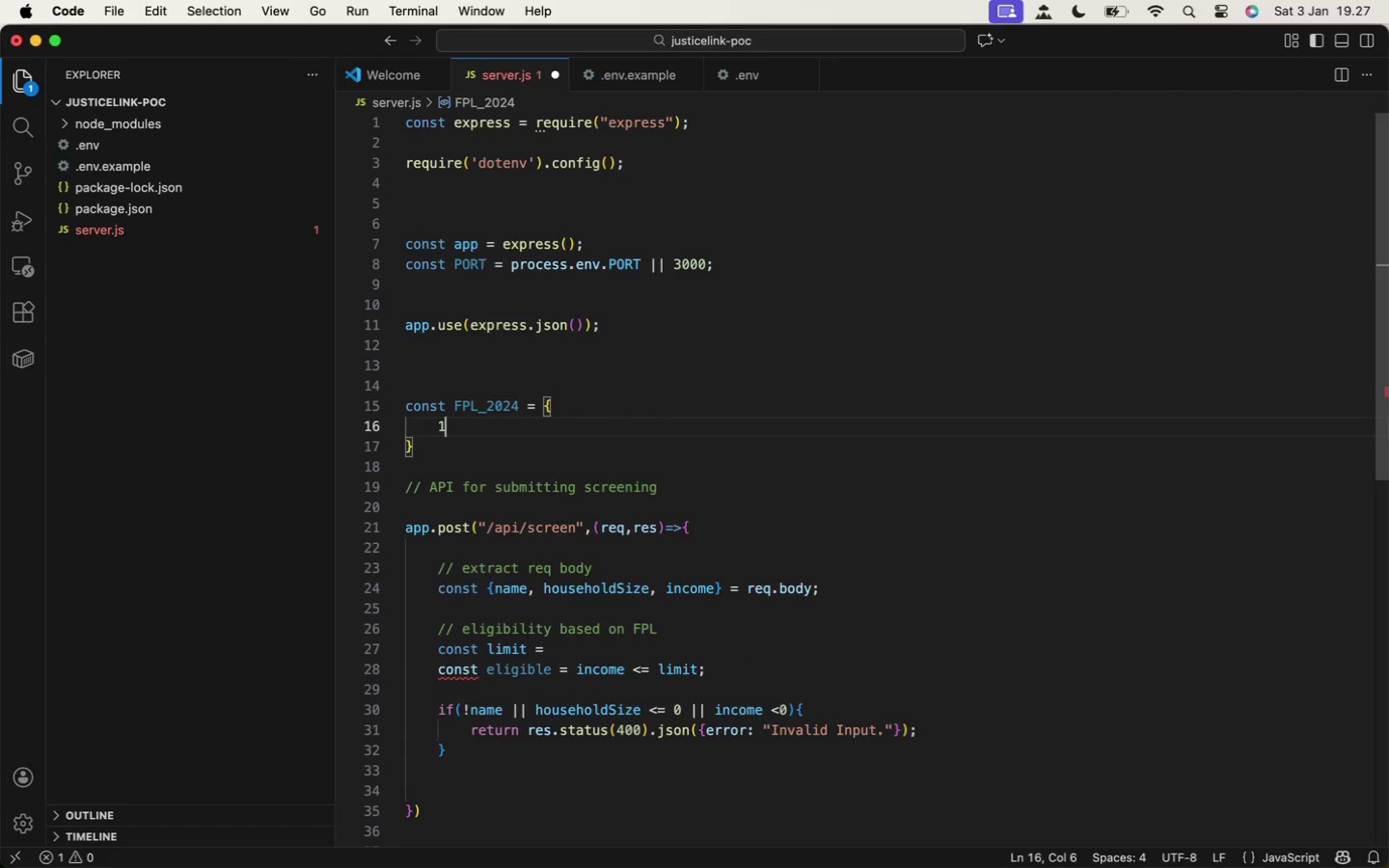 
key(Shift+ShiftLeft)
 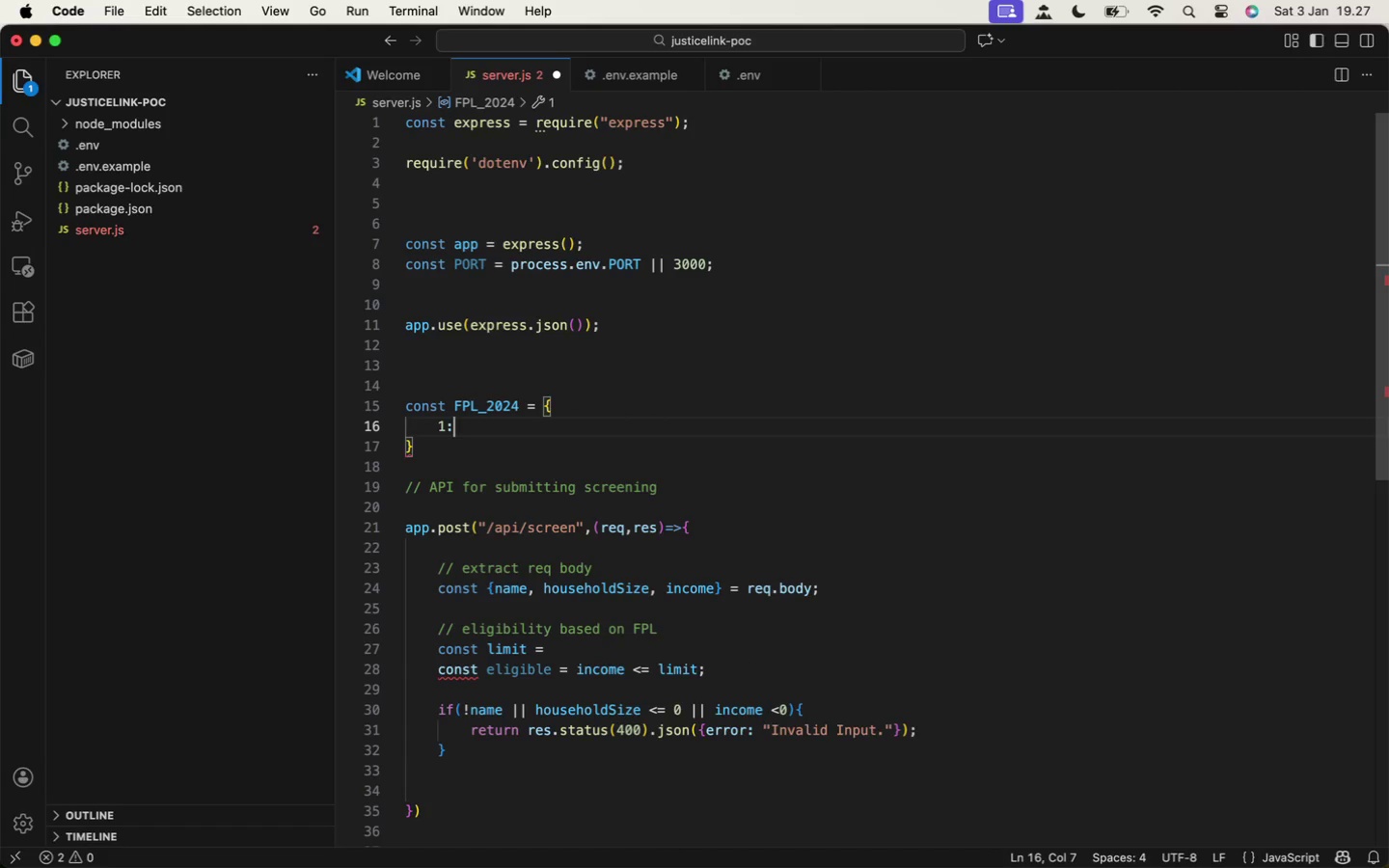 
key(Shift+Semicolon)
 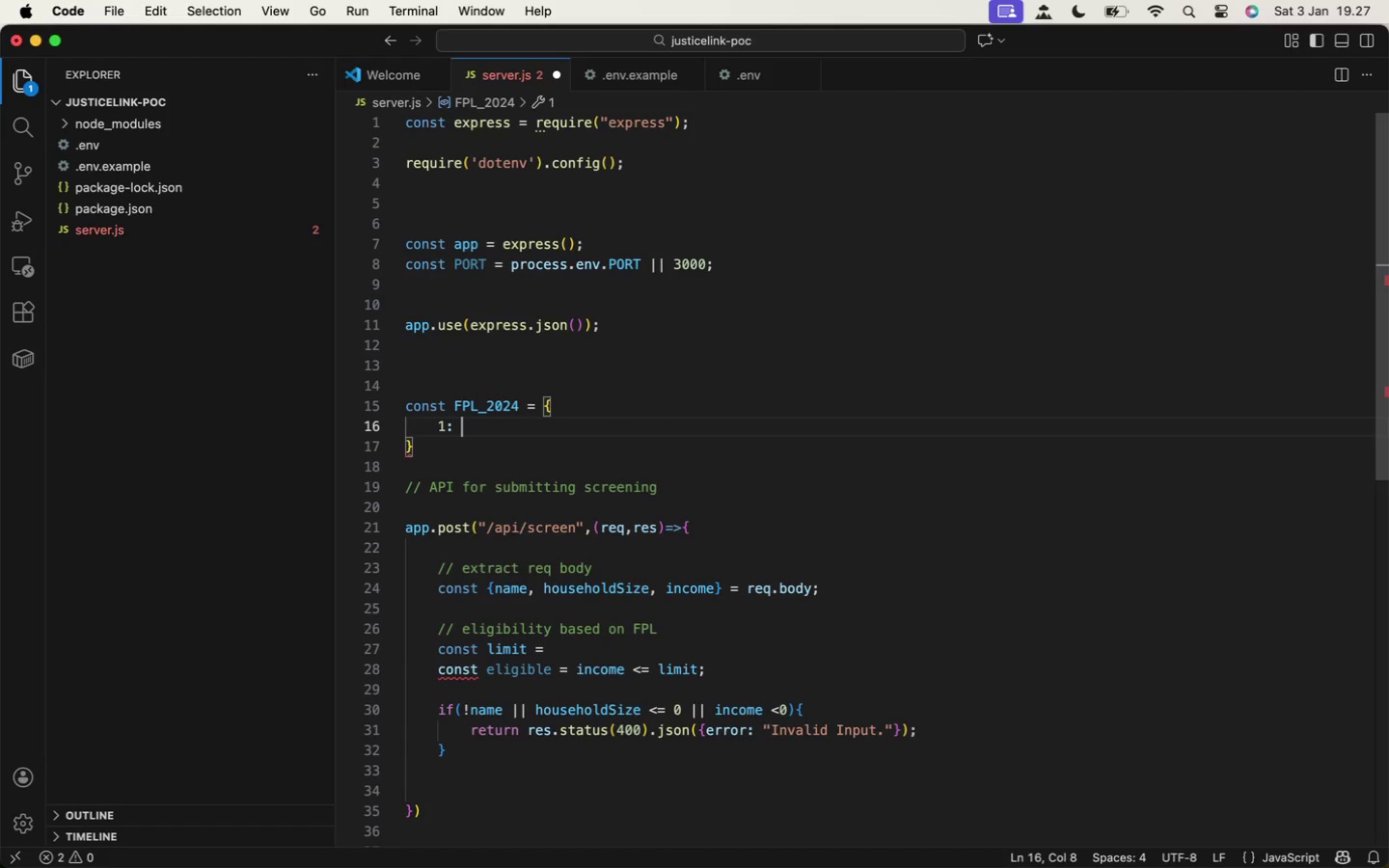 
key(Space)
 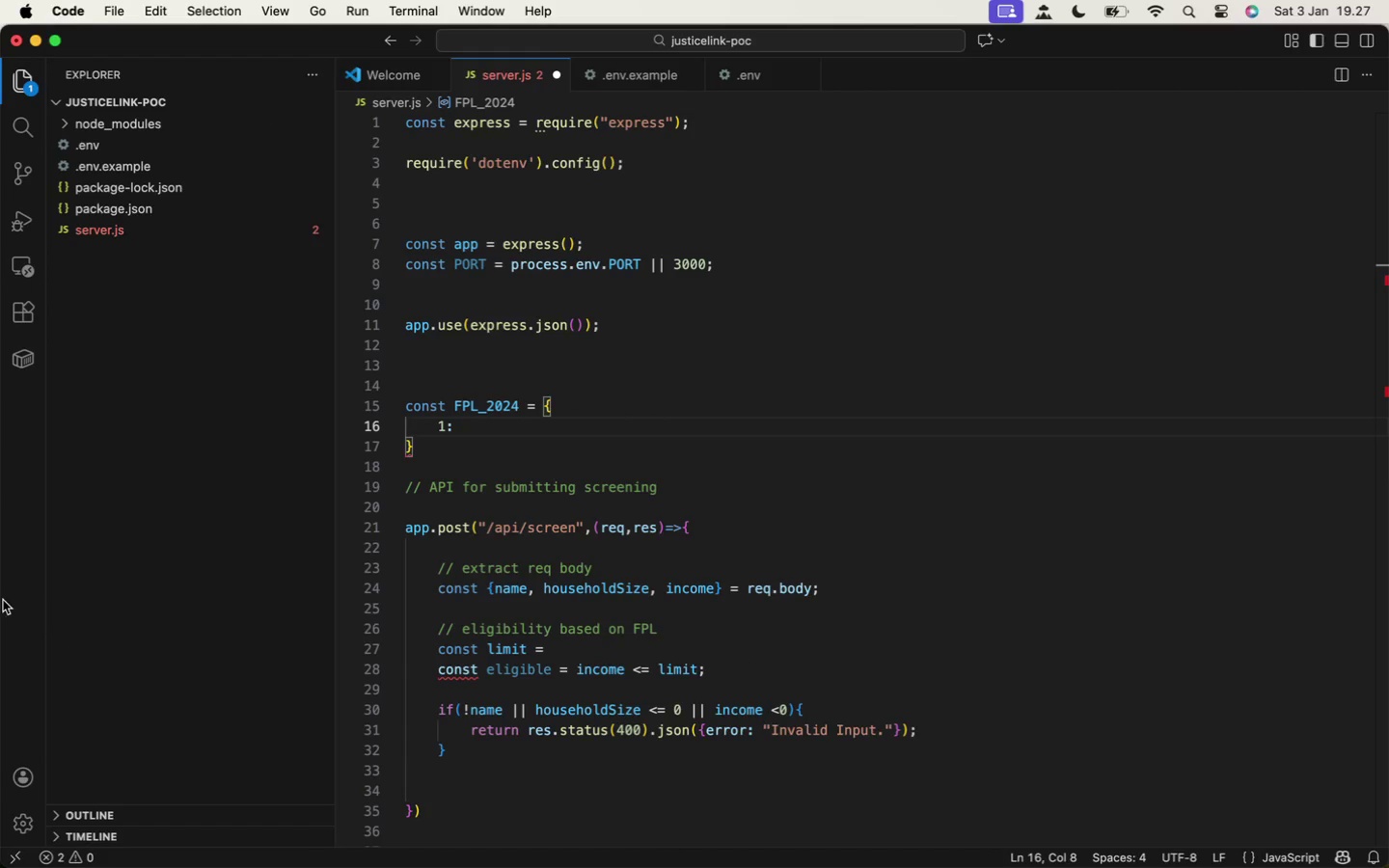 
left_click([23, 630])
 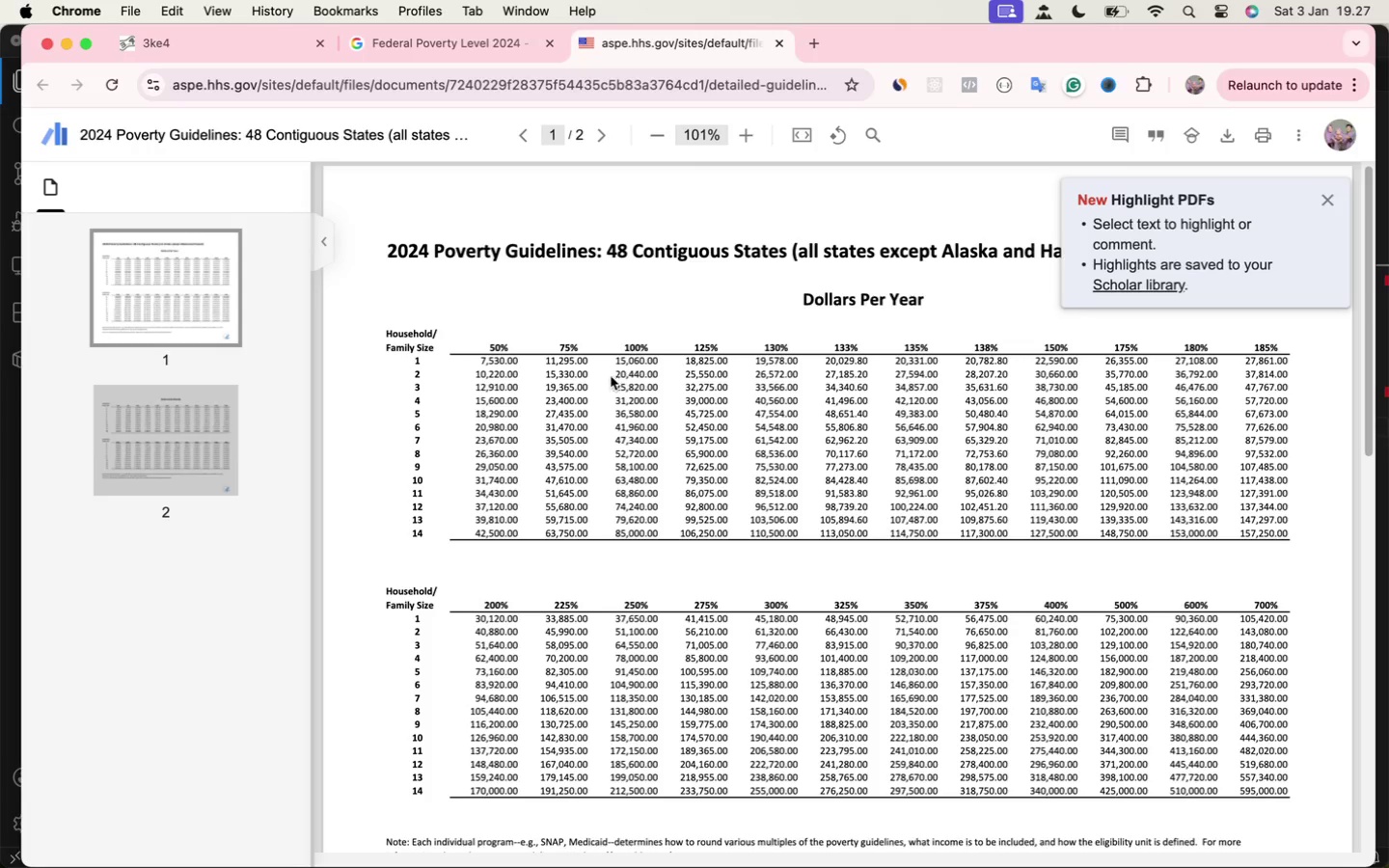 
wait(7.35)
 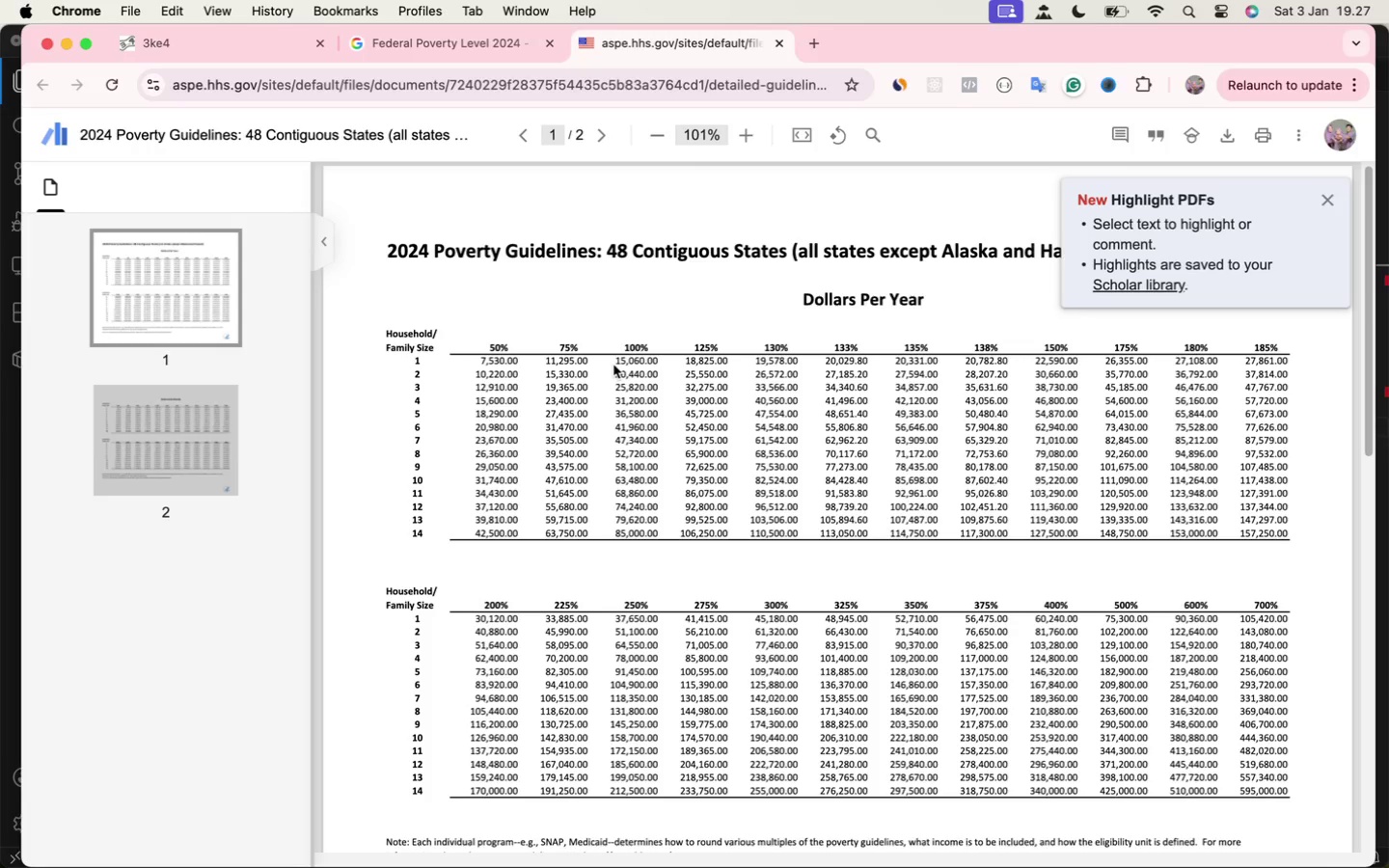 
scroll: coordinate [570, 309], scroll_direction: down, amount: 1.0
 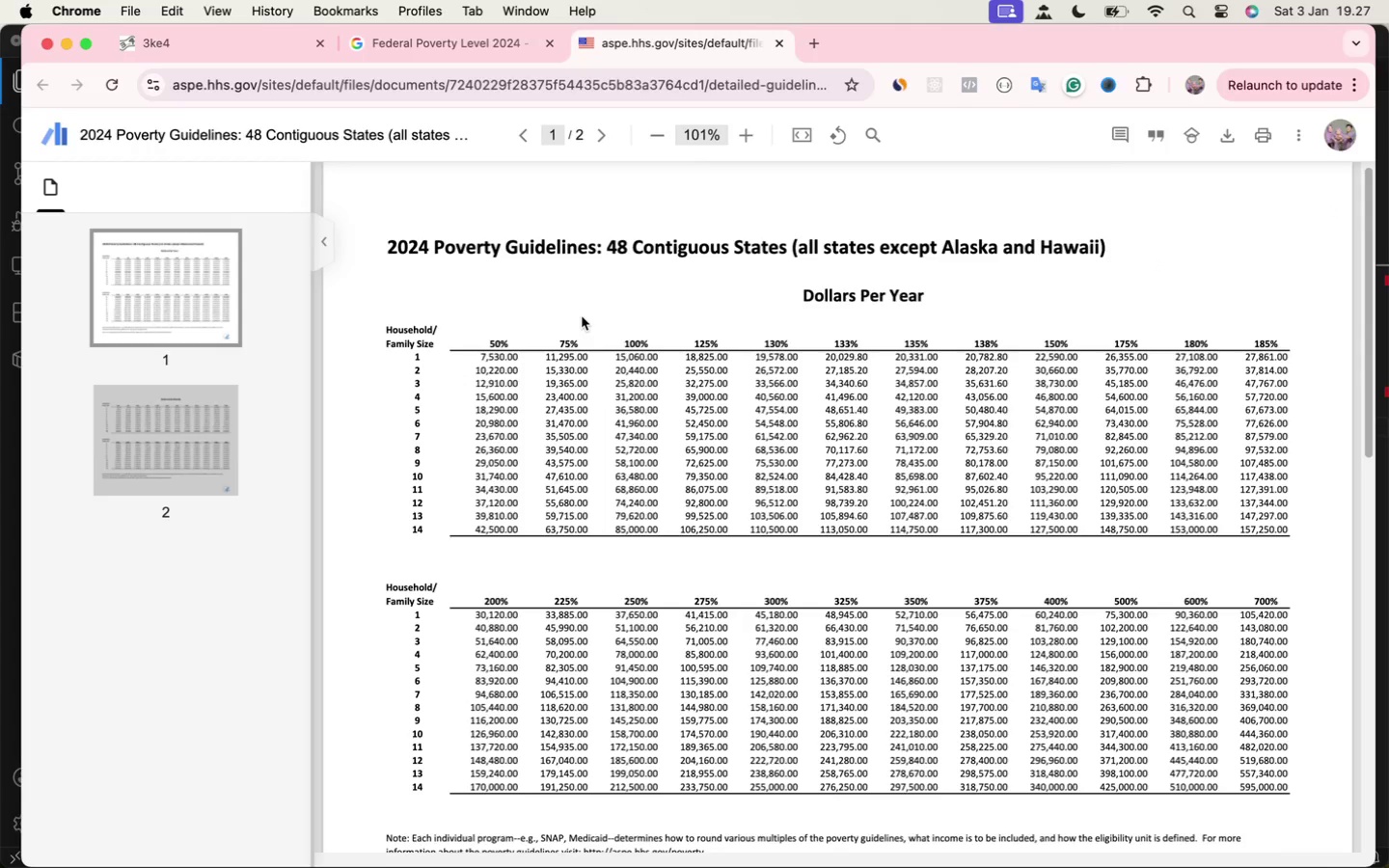 
wait(8.02)
 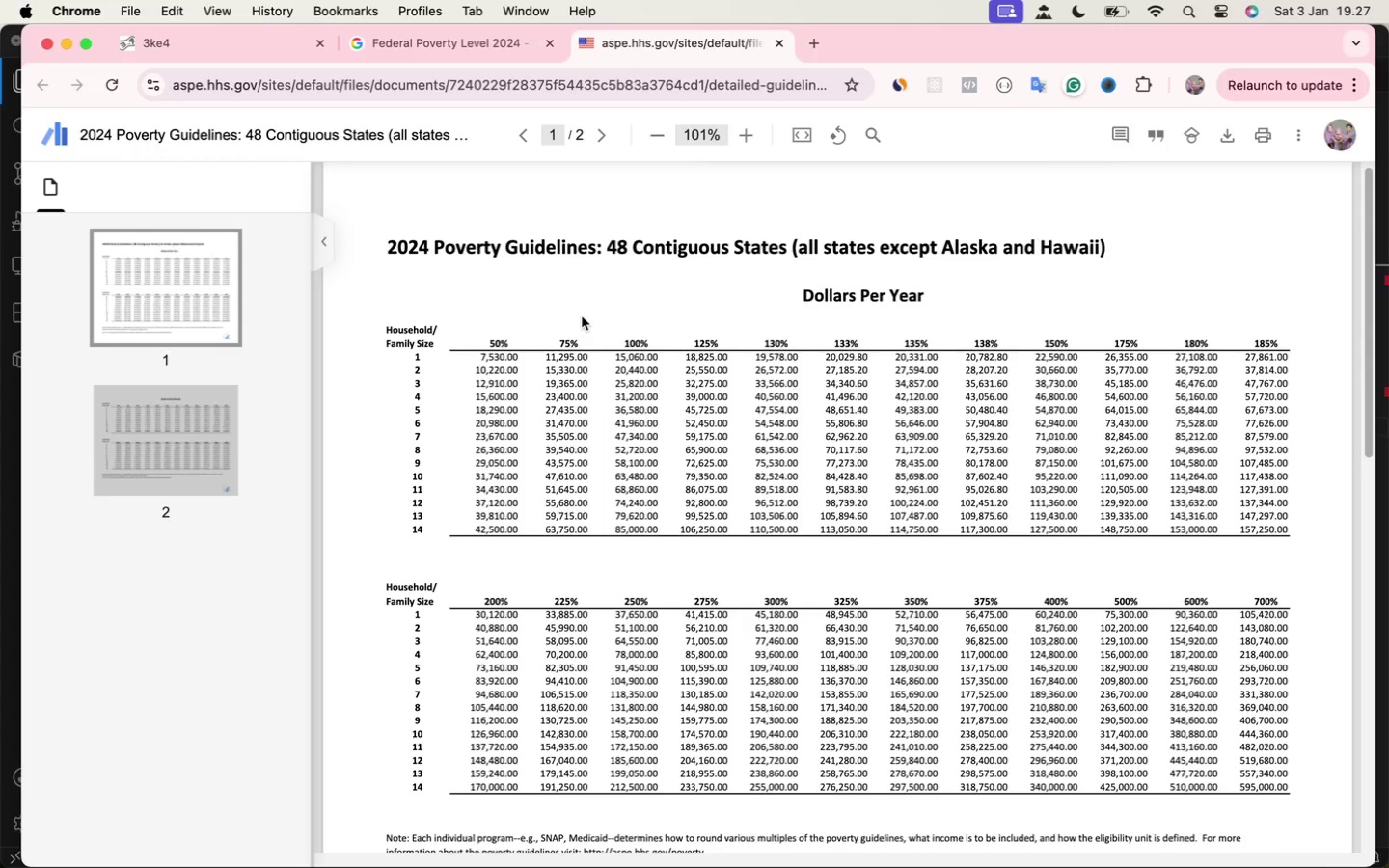 
scroll: coordinate [610, 354], scroll_direction: down, amount: 1.0
 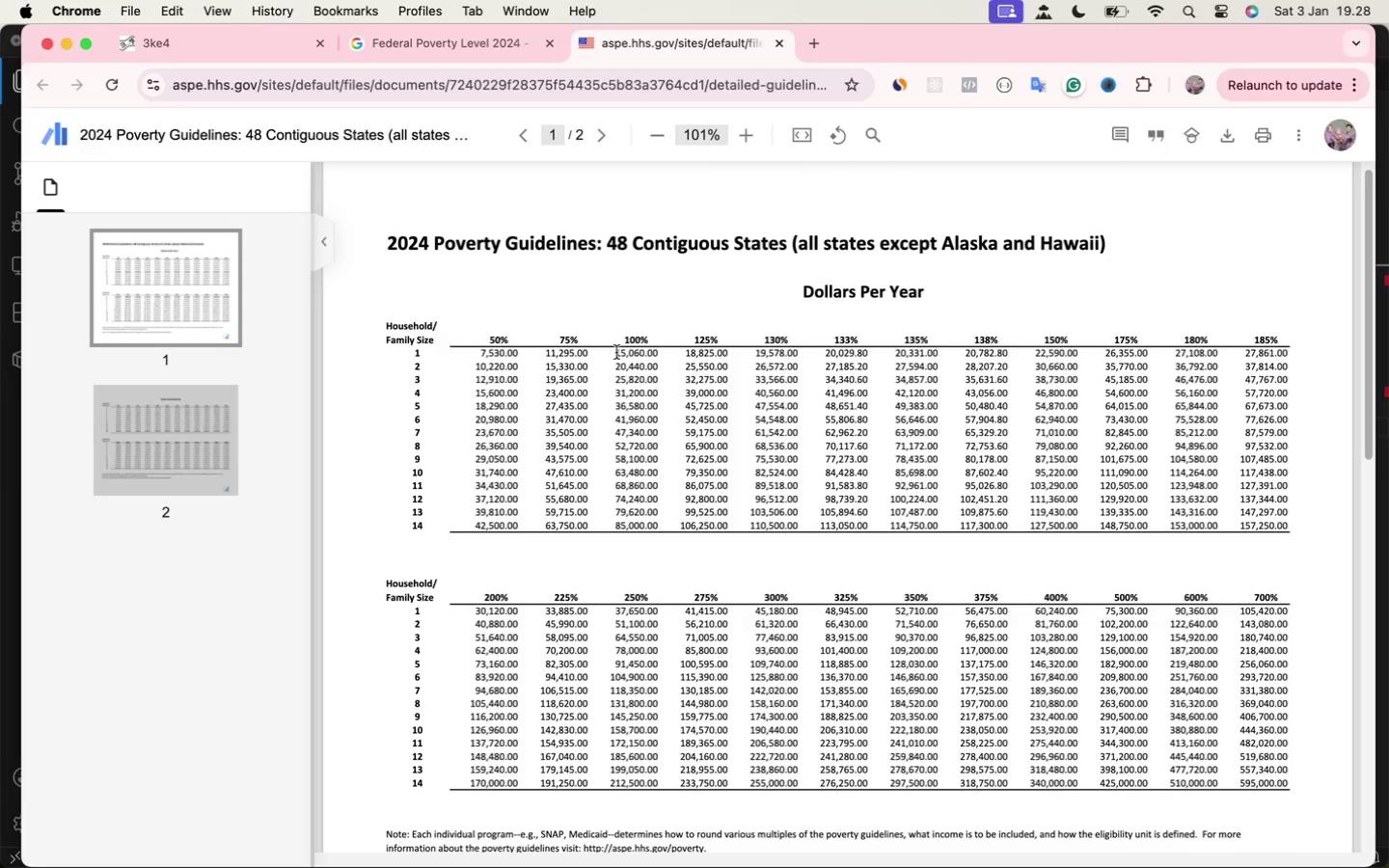 
left_click_drag(start_coordinate=[616, 352], to_coordinate=[645, 355])
 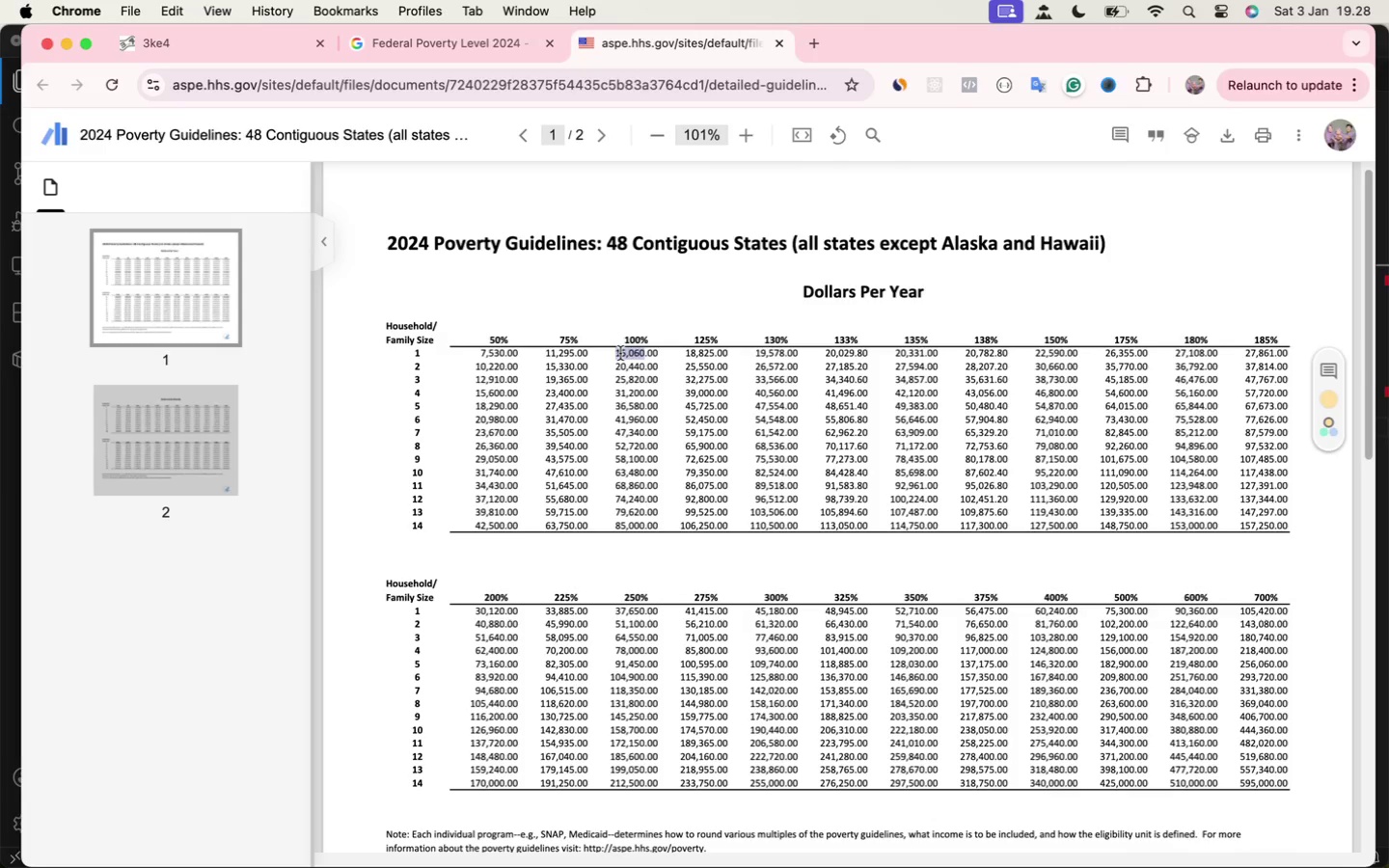 
key(Meta+C)
 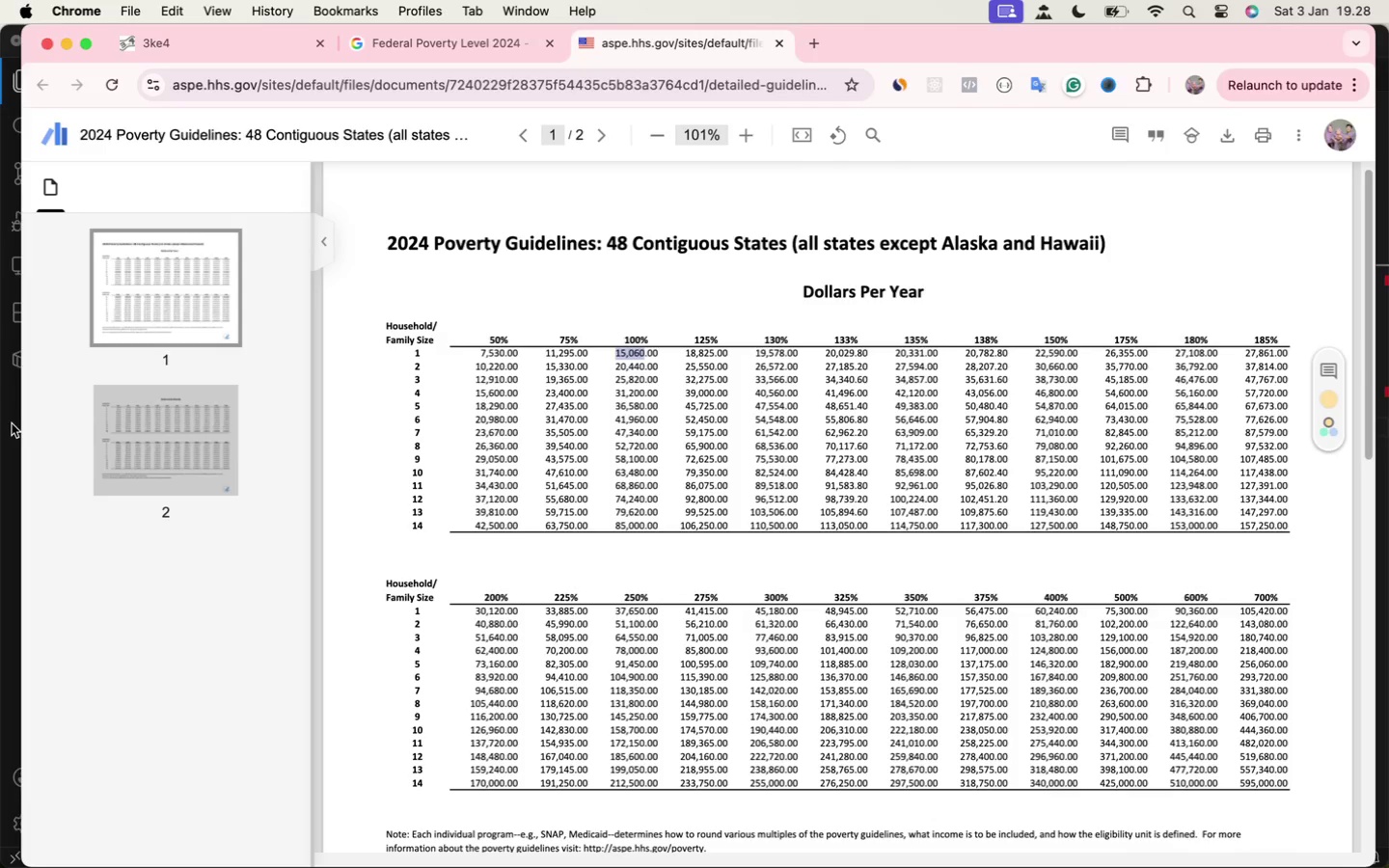 
left_click([12, 423])
 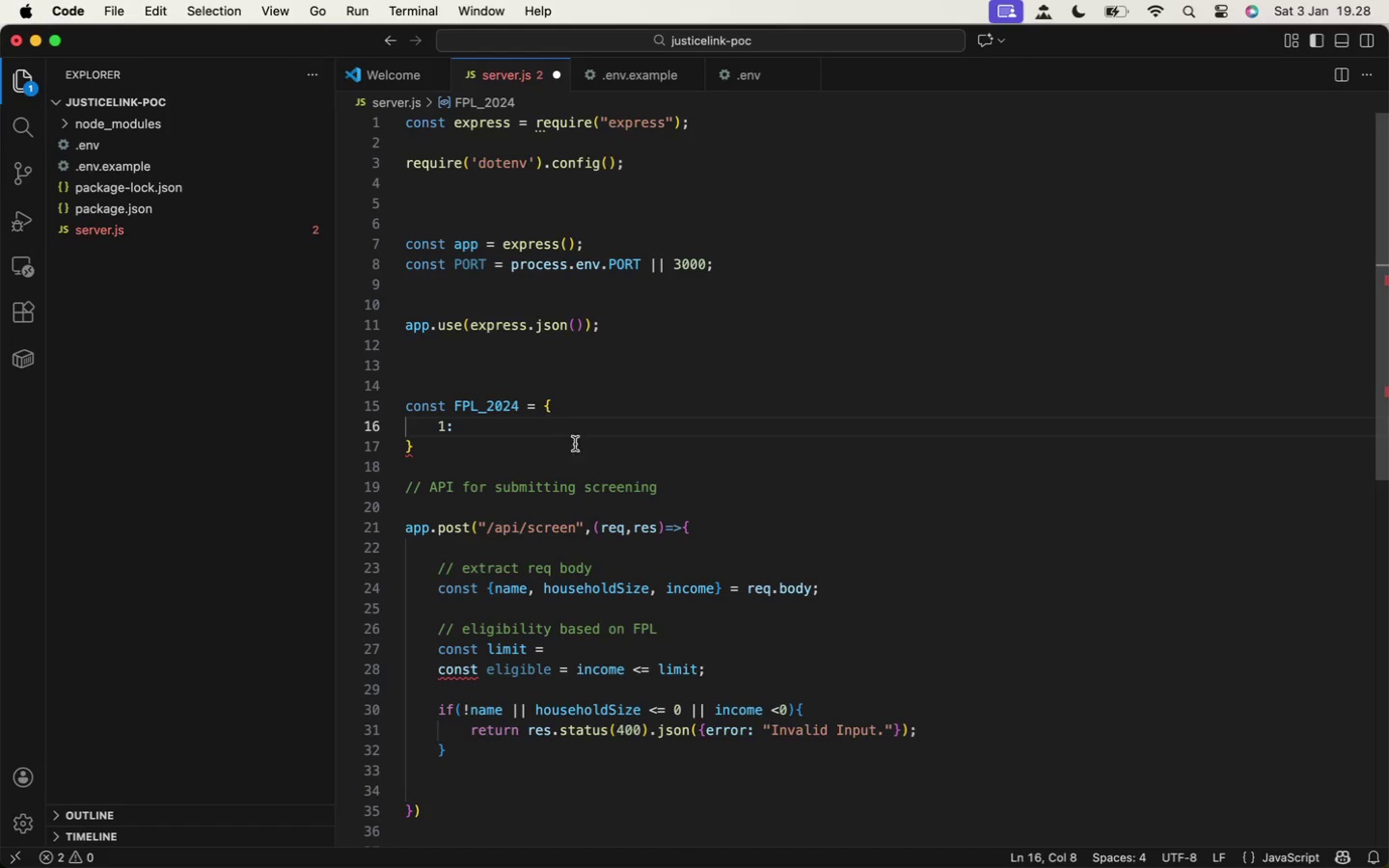 
left_click([510, 431])
 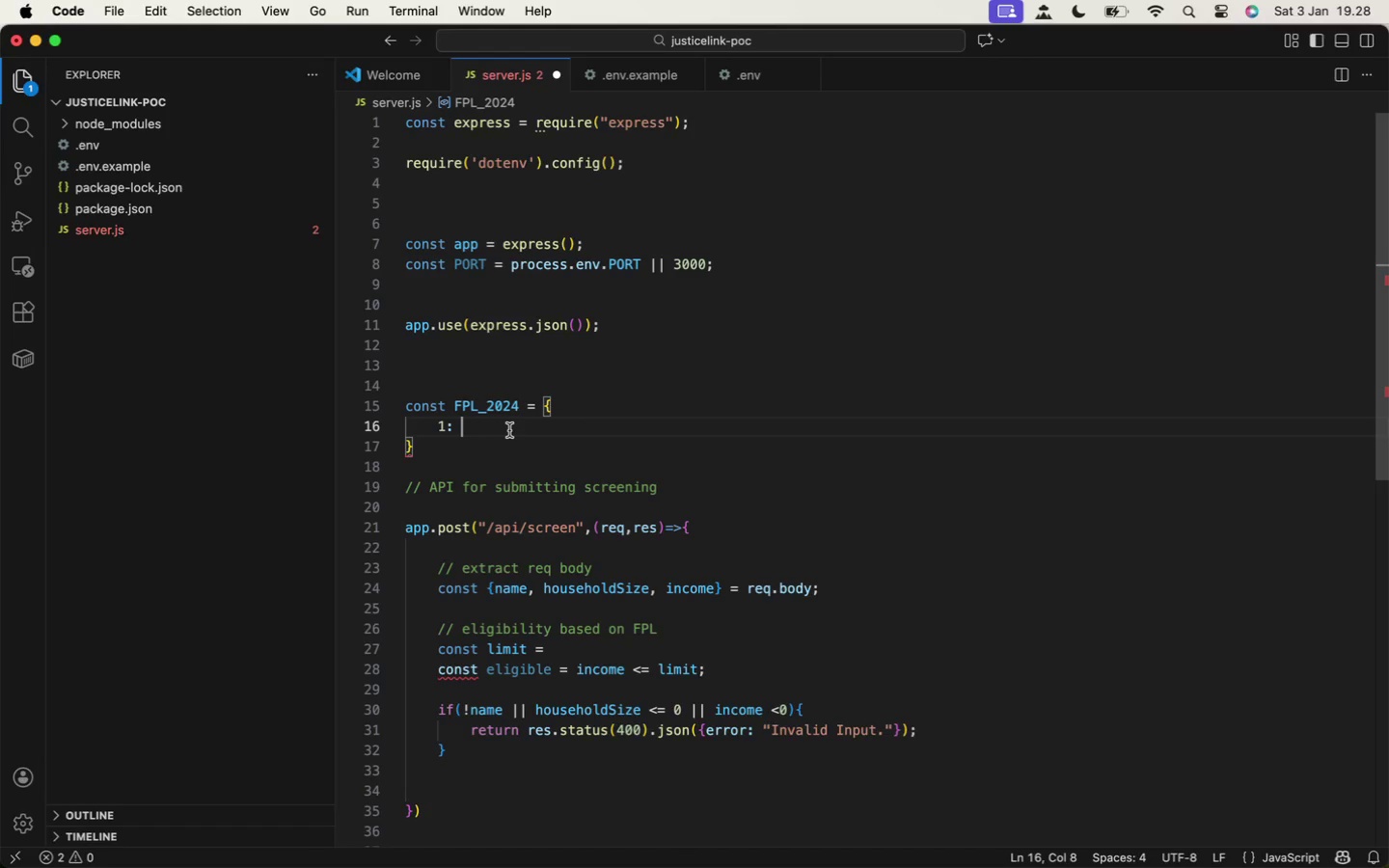 
key(Meta+V)
 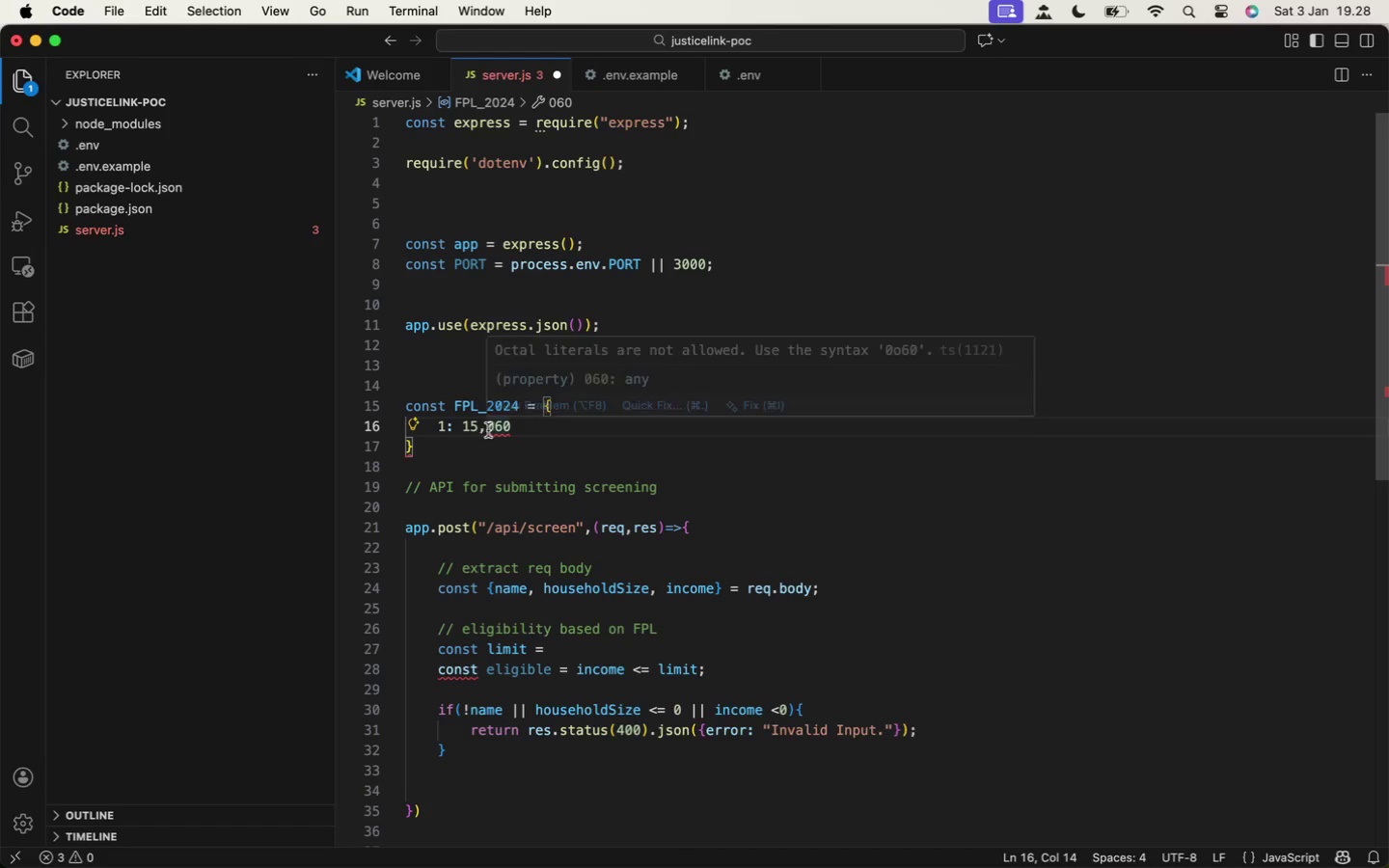 
left_click([488, 430])
 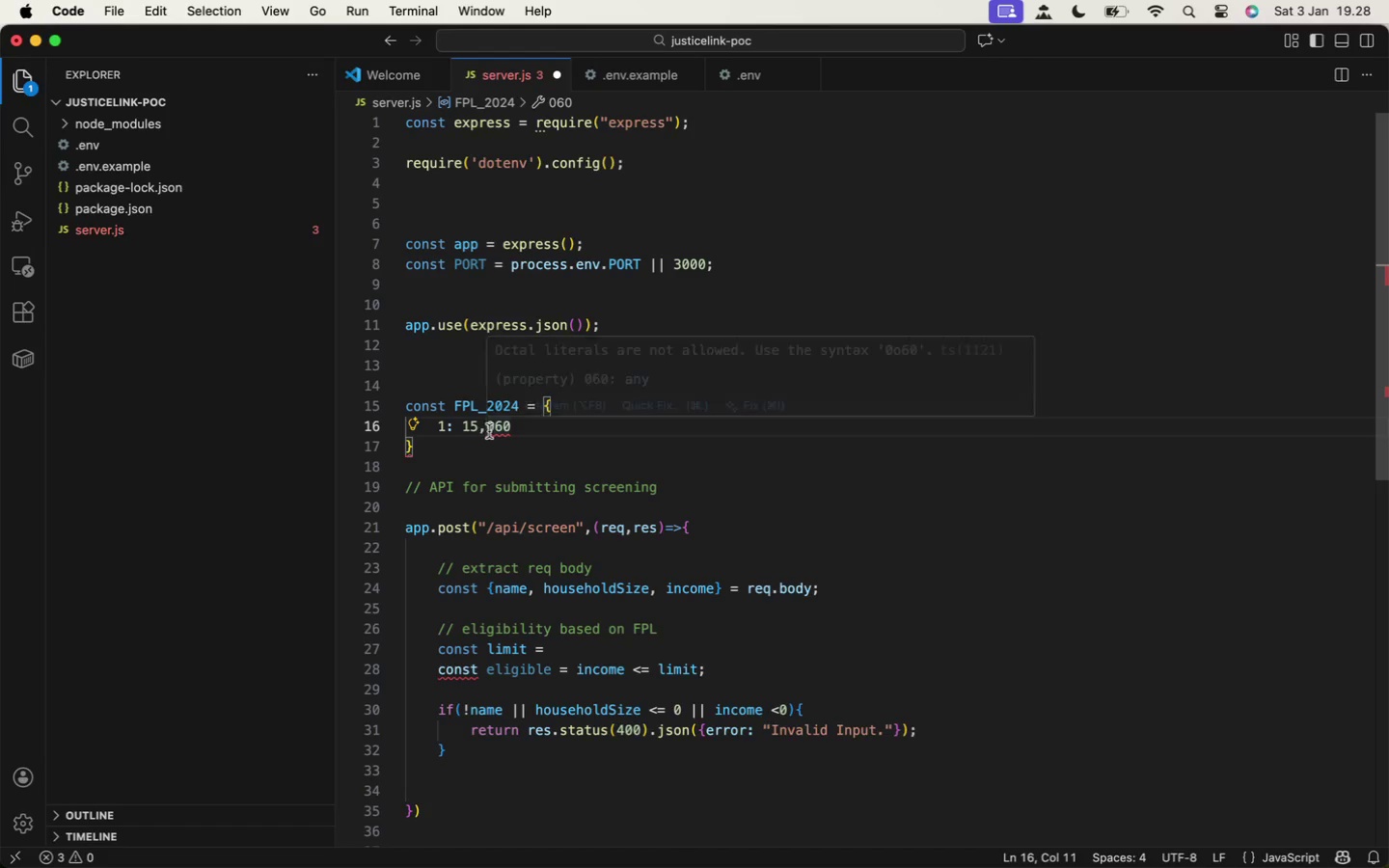 
key(Backspace)
 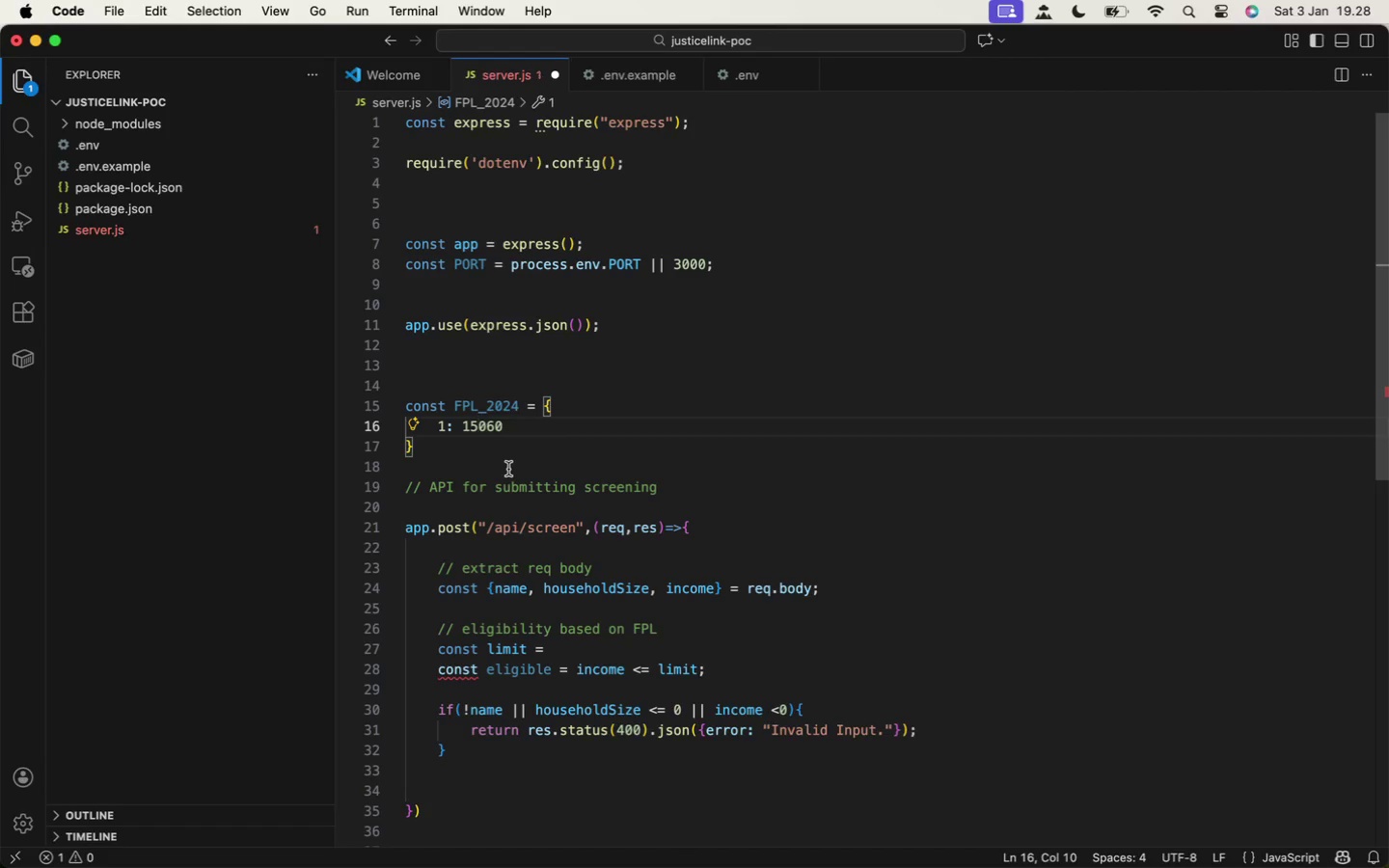 
key(ArrowRight)
 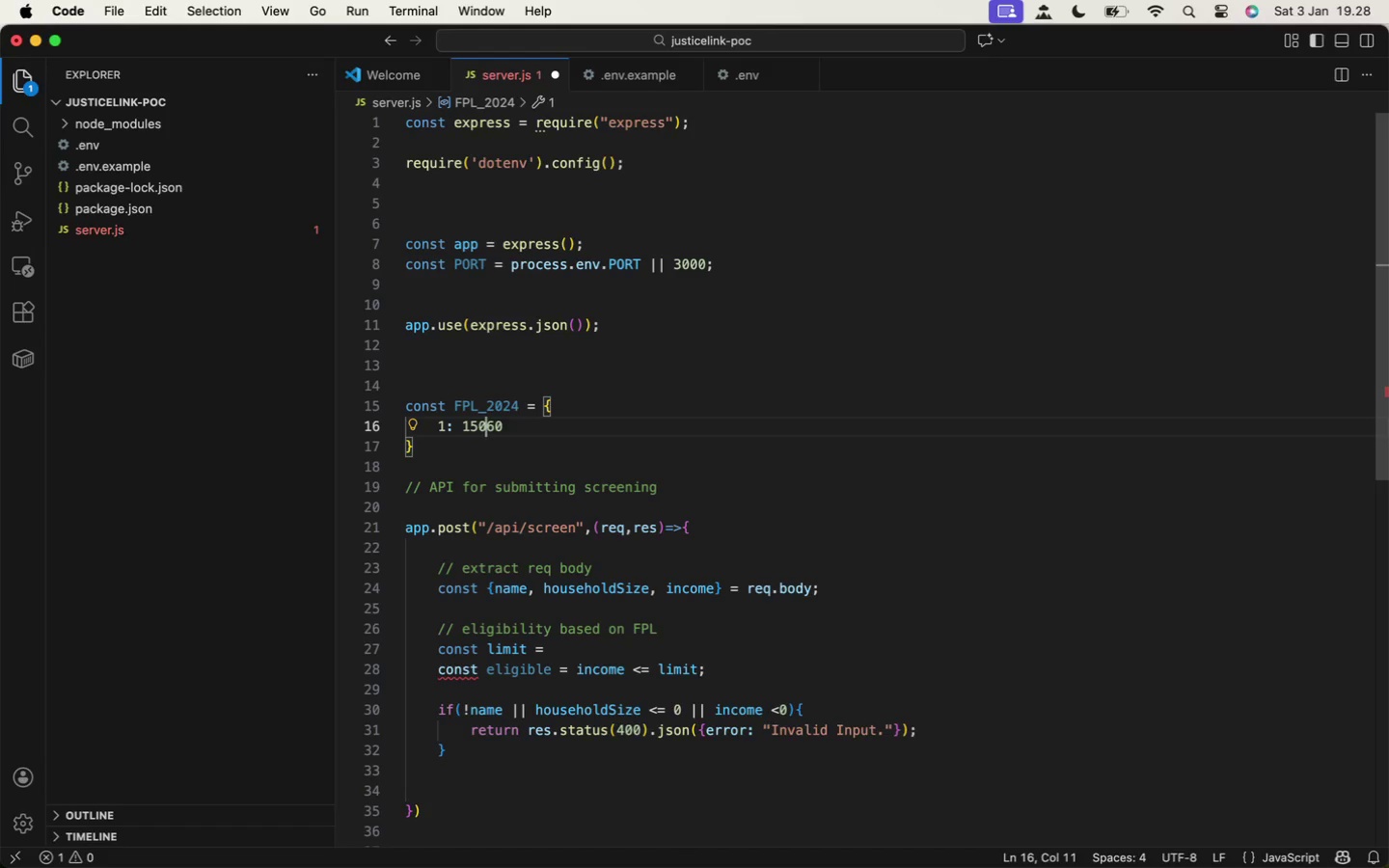 
key(ArrowRight)
 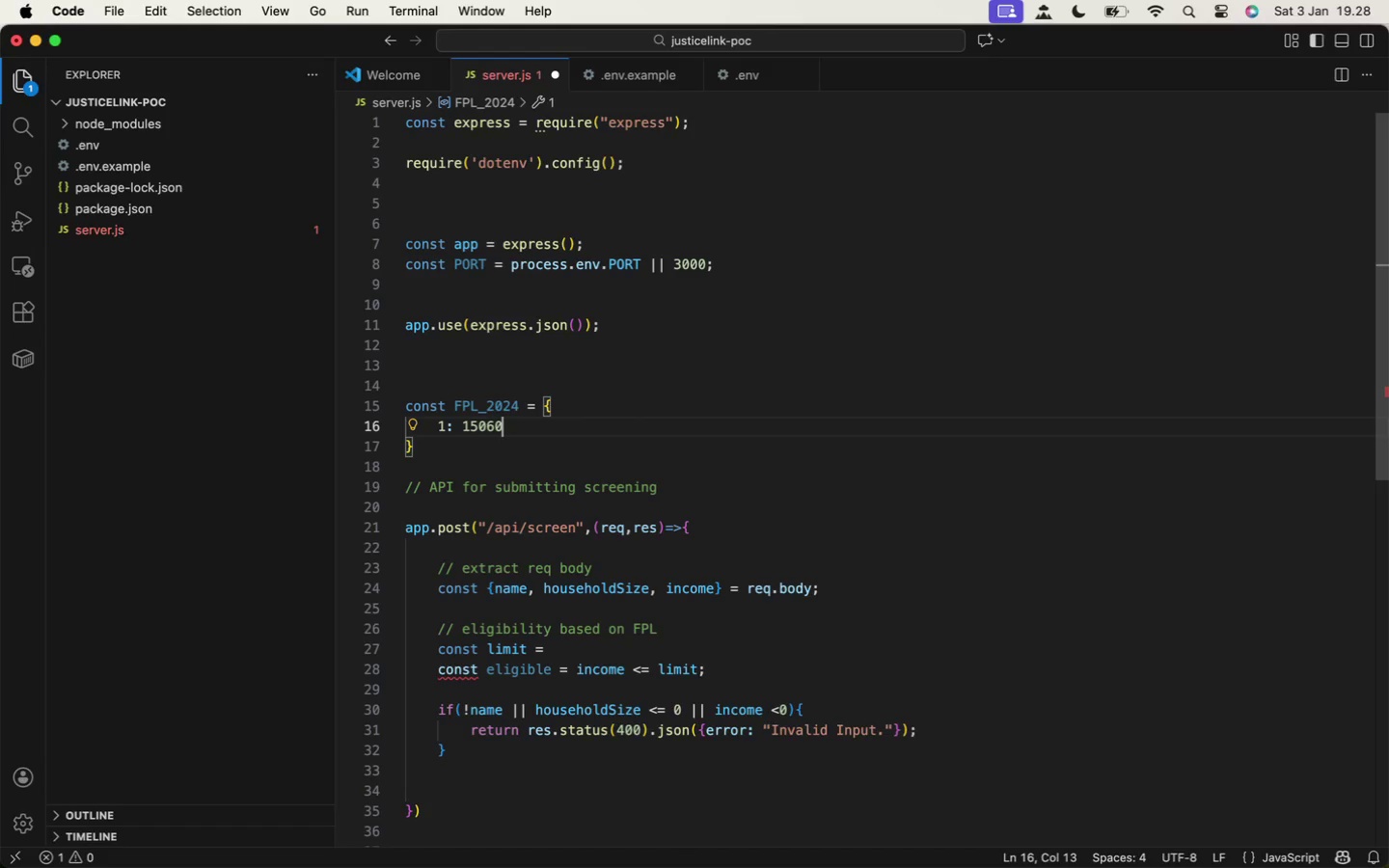 
key(ArrowRight)
 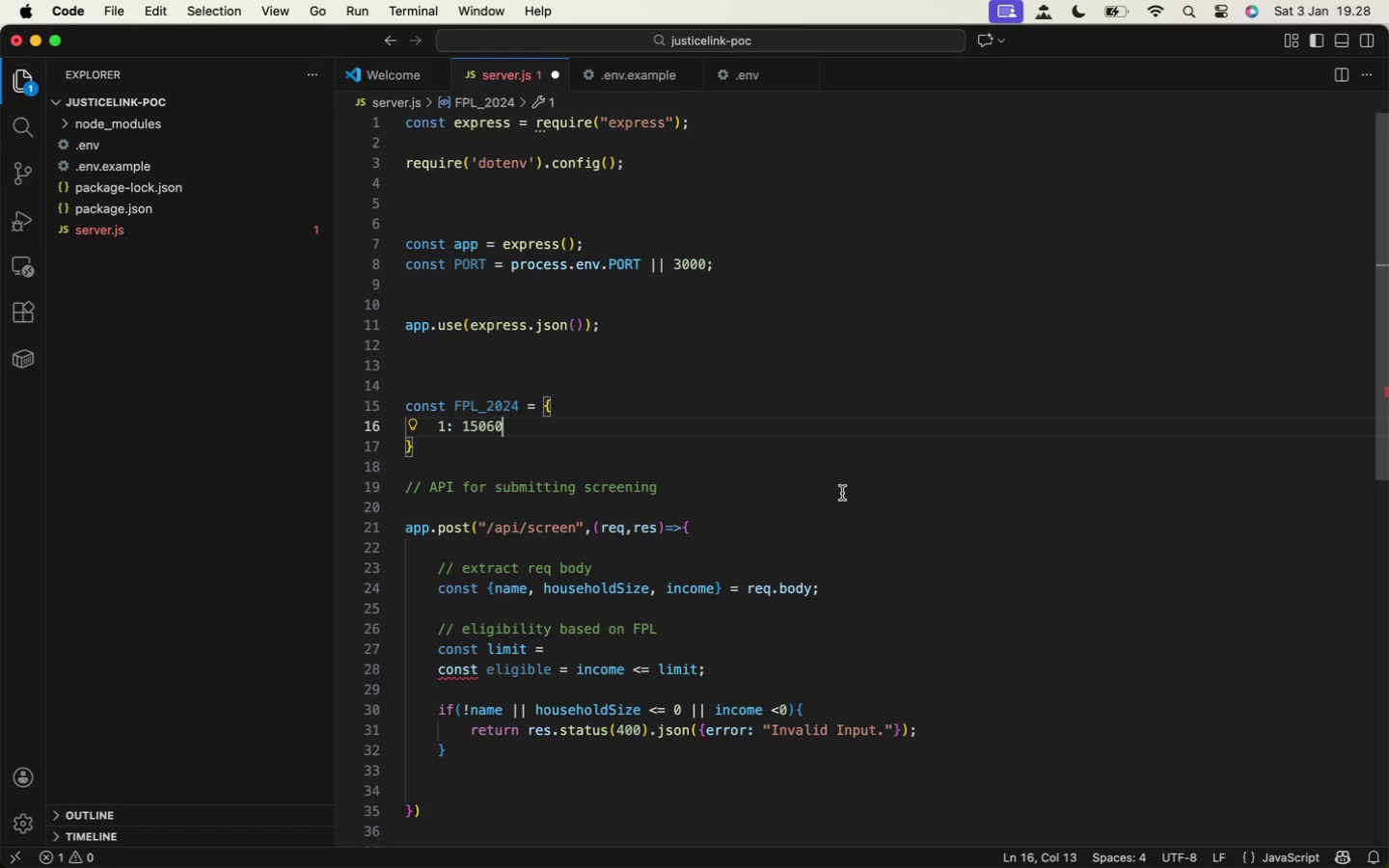 
wait(7.05)
 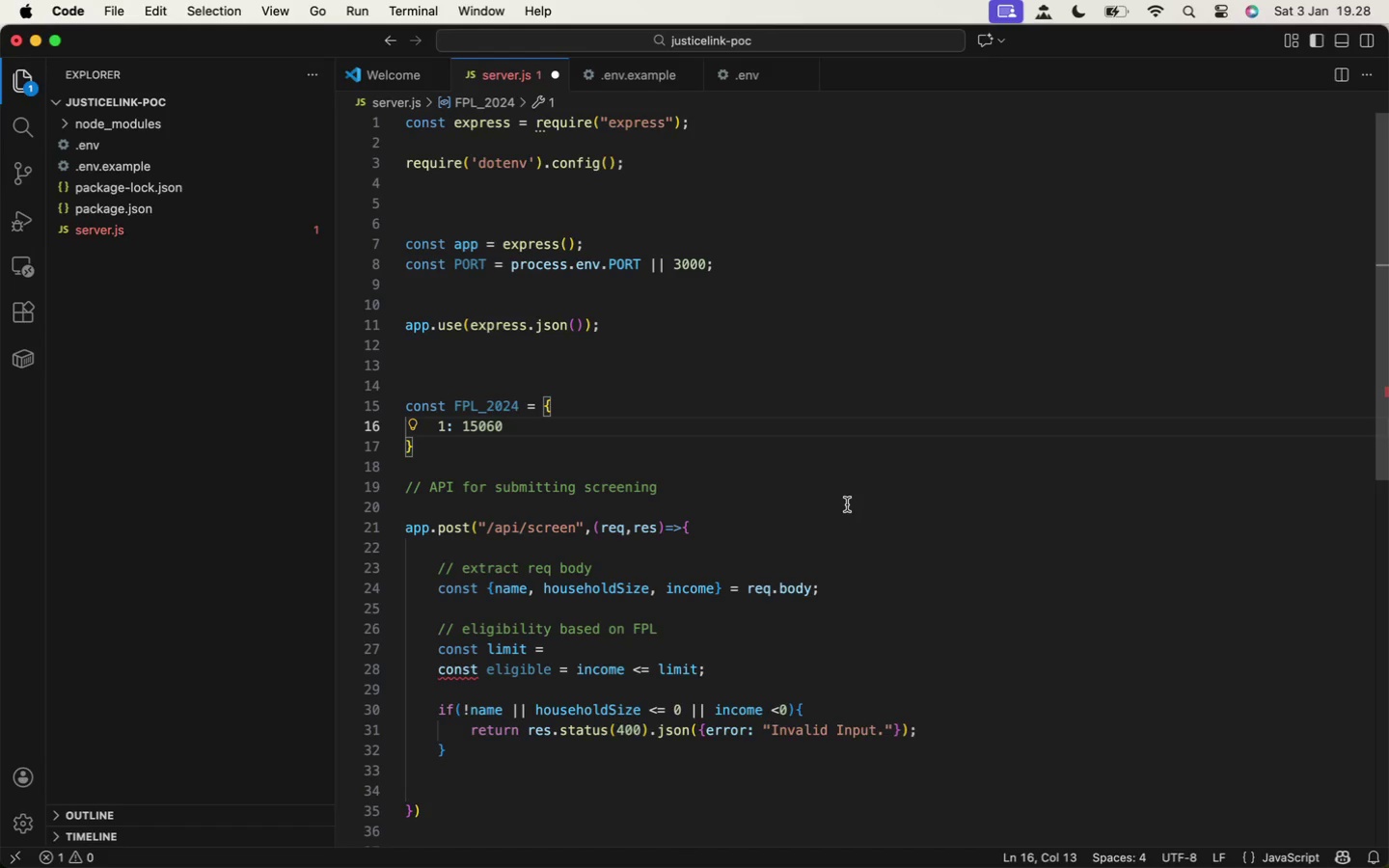 
left_click([37, 570])
 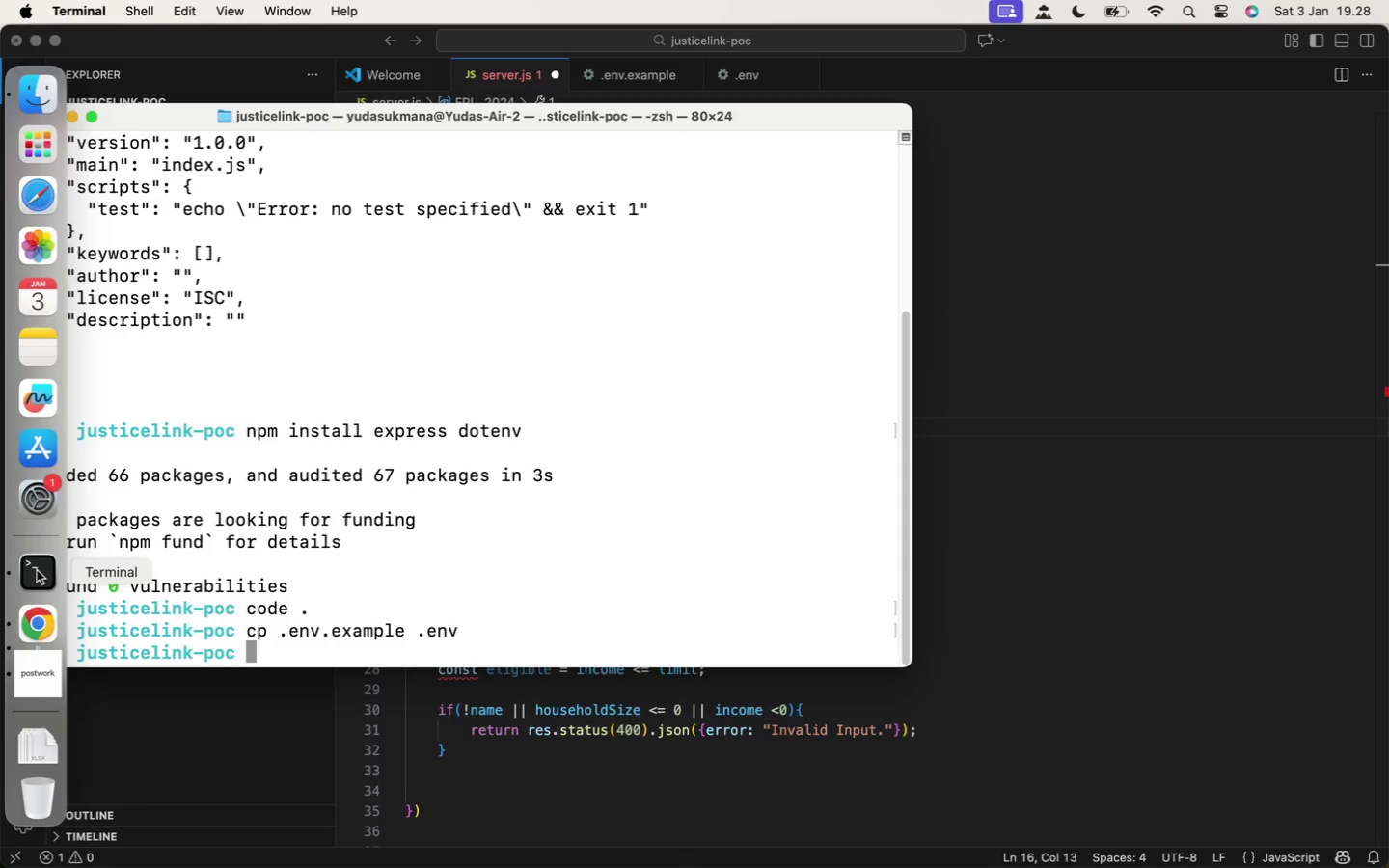 
left_click([37, 570])
 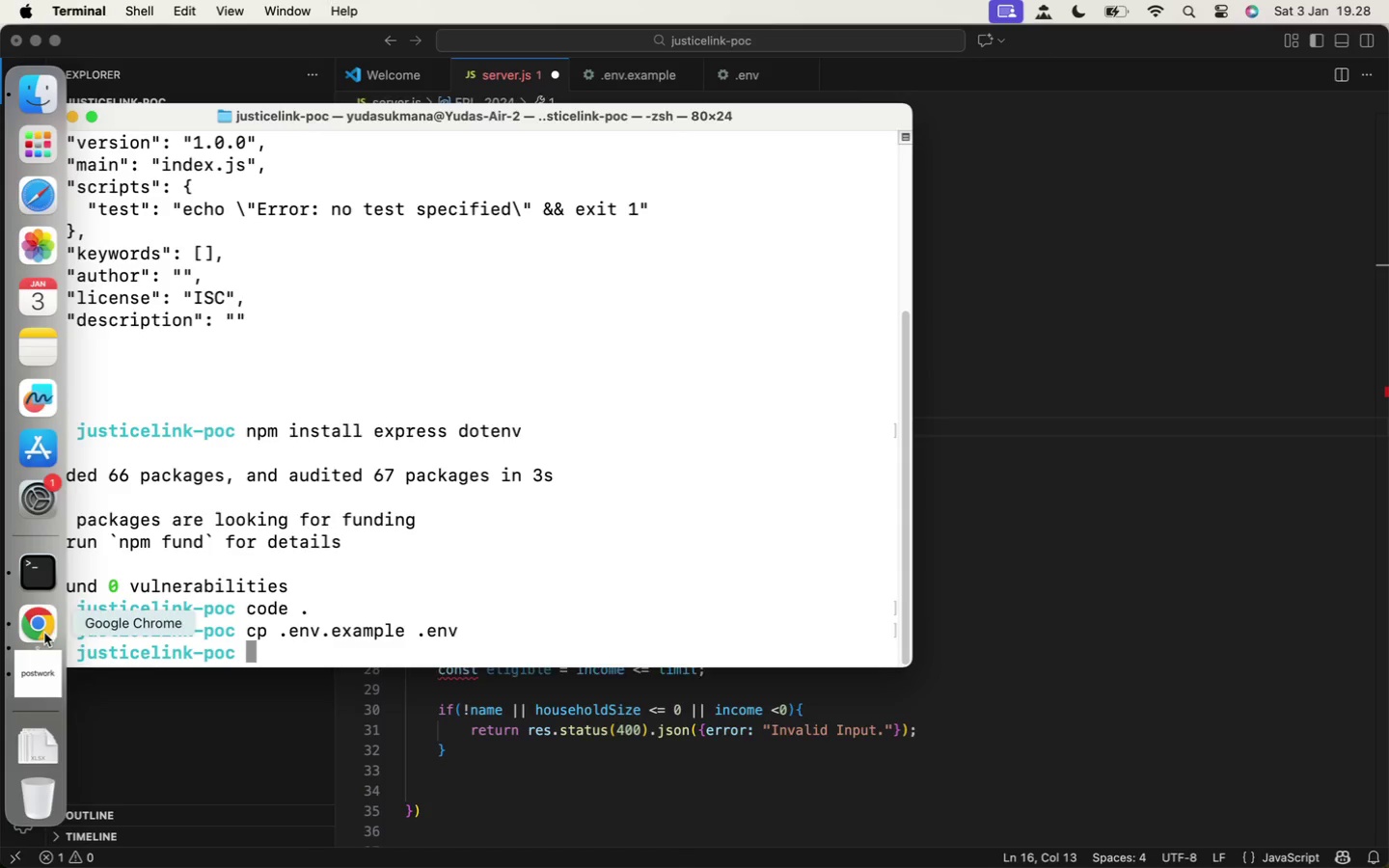 
left_click([35, 678])